 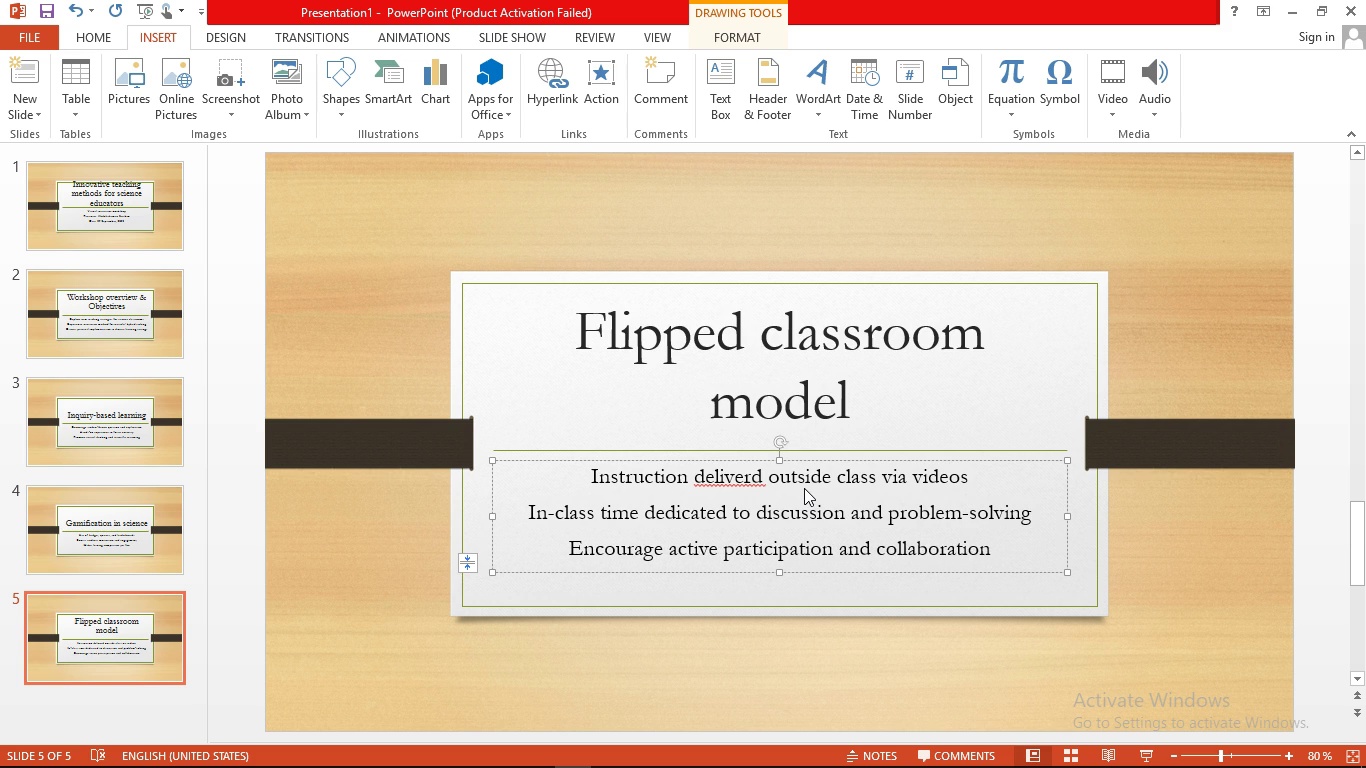 
right_click([731, 473])
 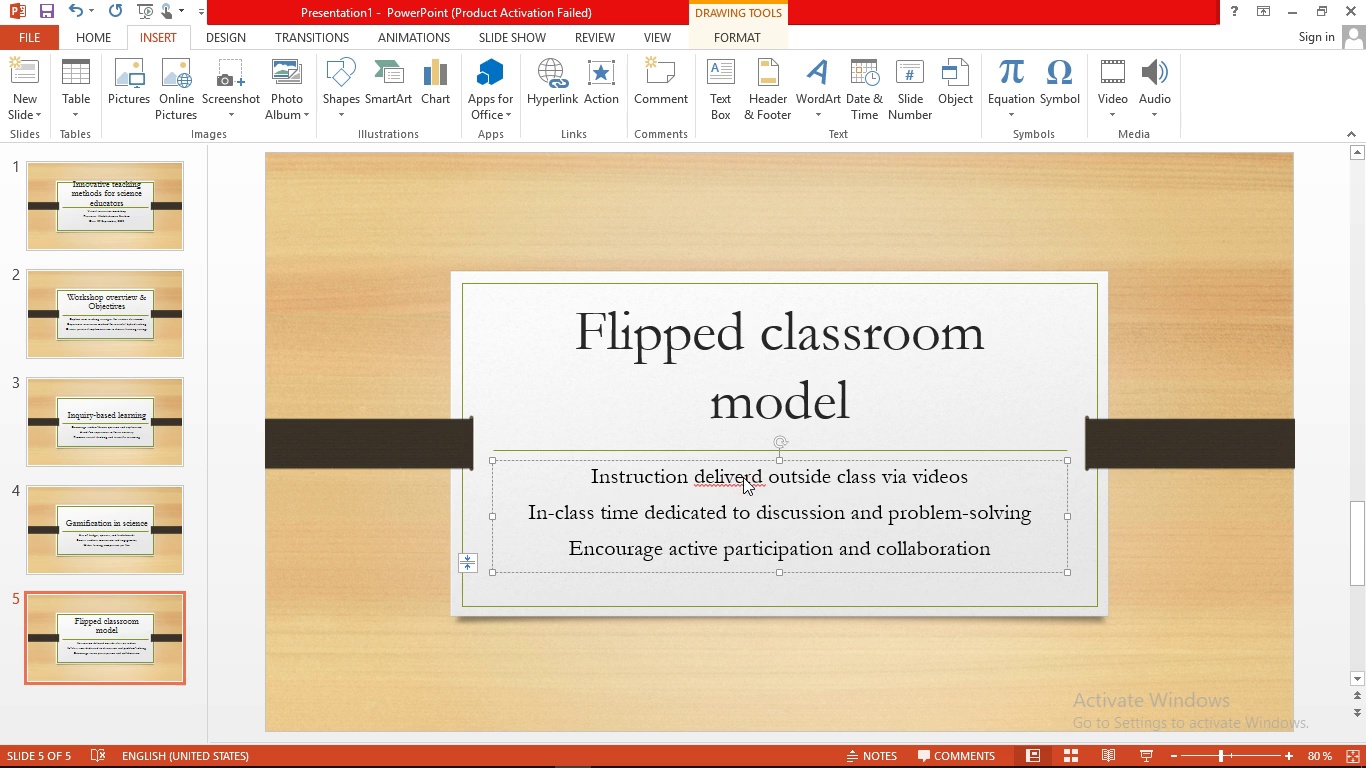 
left_click([743, 477])
 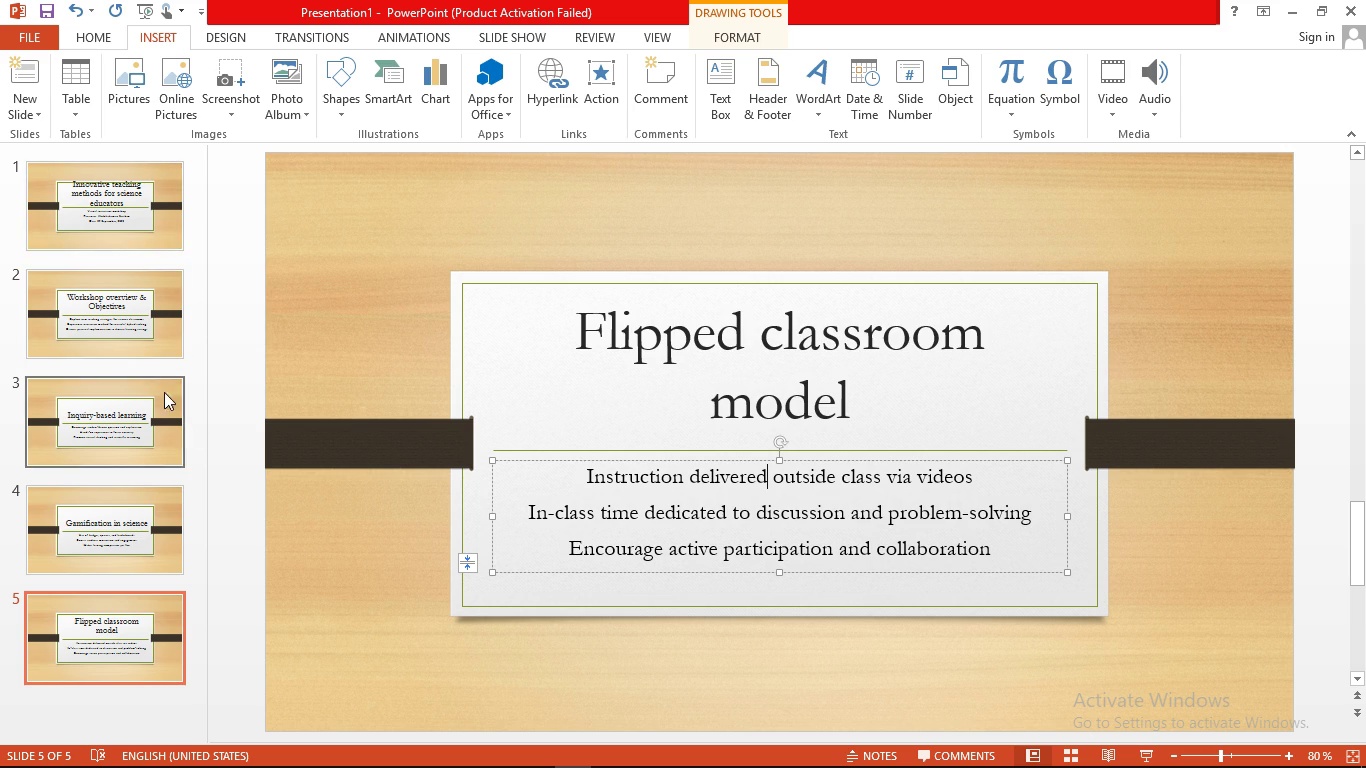 
left_click([38, 93])
 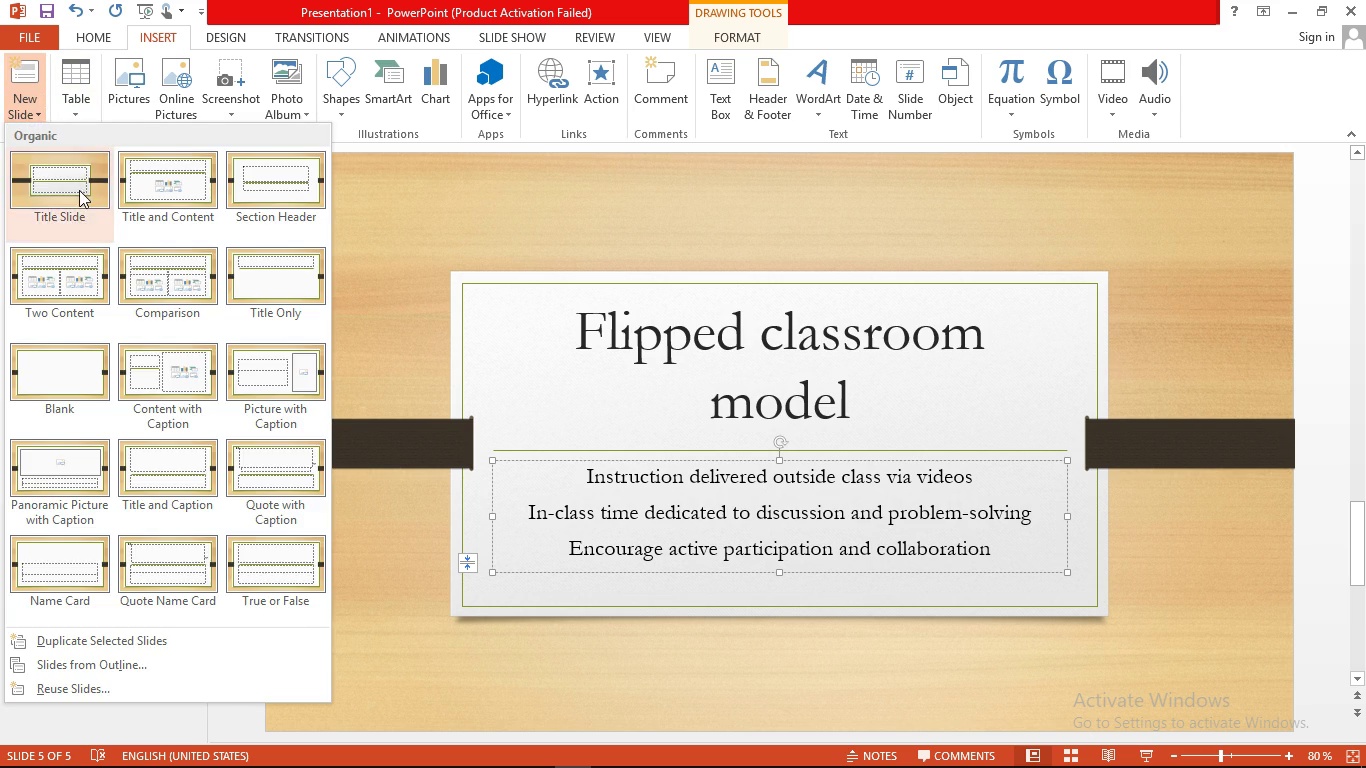 
left_click([79, 190])
 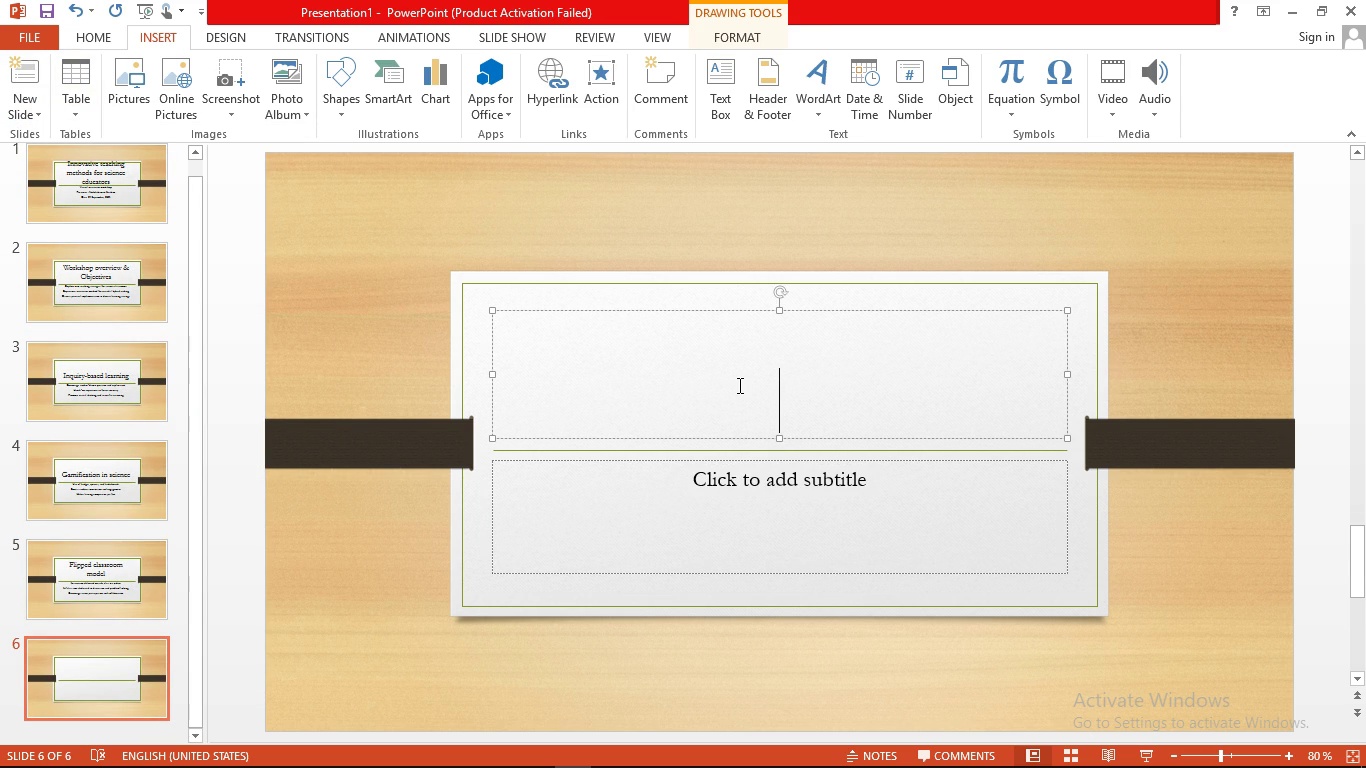 
wait(8.49)
 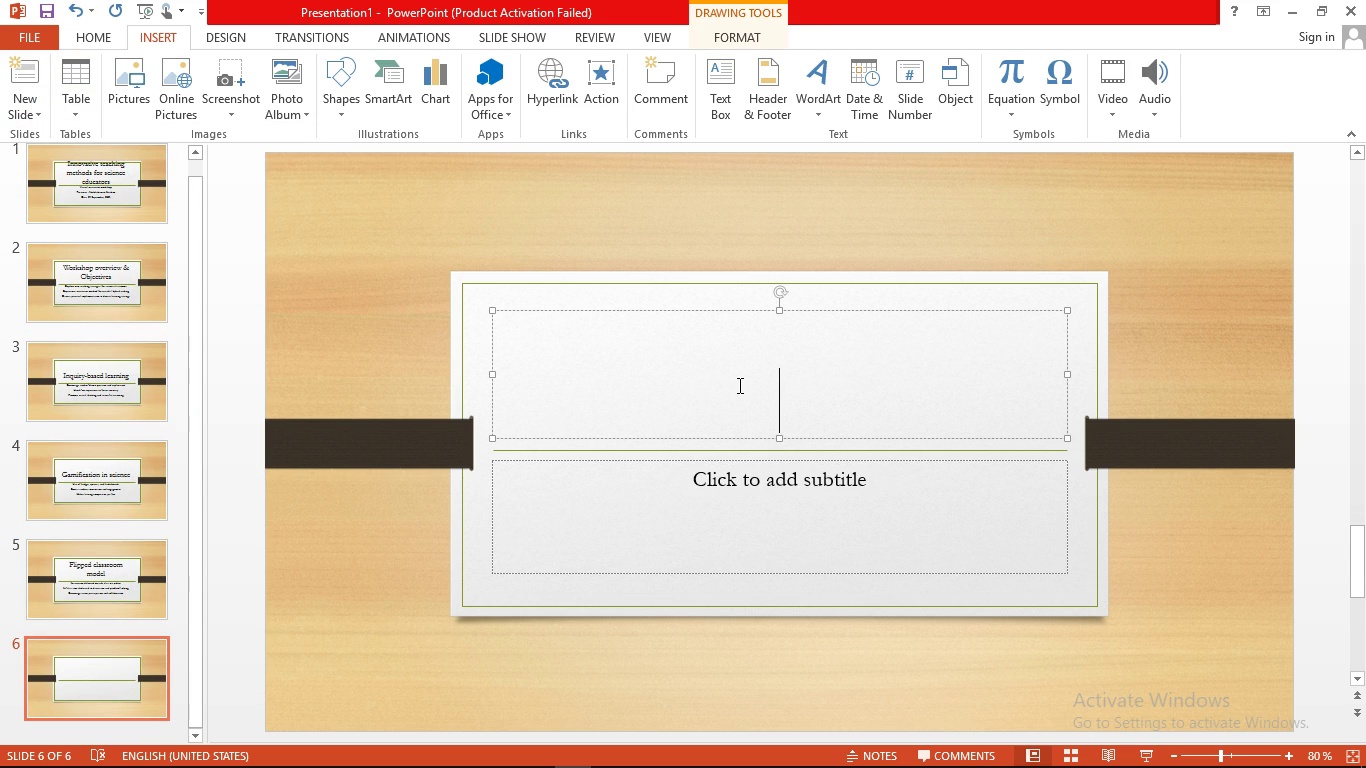 
type(collaboratibv)
key(Backspace)
type(====)
key(Backspace)
key(Backspace)
key(Backspace)
key(Backspace)
key(Backspace)
key(Backspace)
key(Backspace)
type(ive digital tools )
 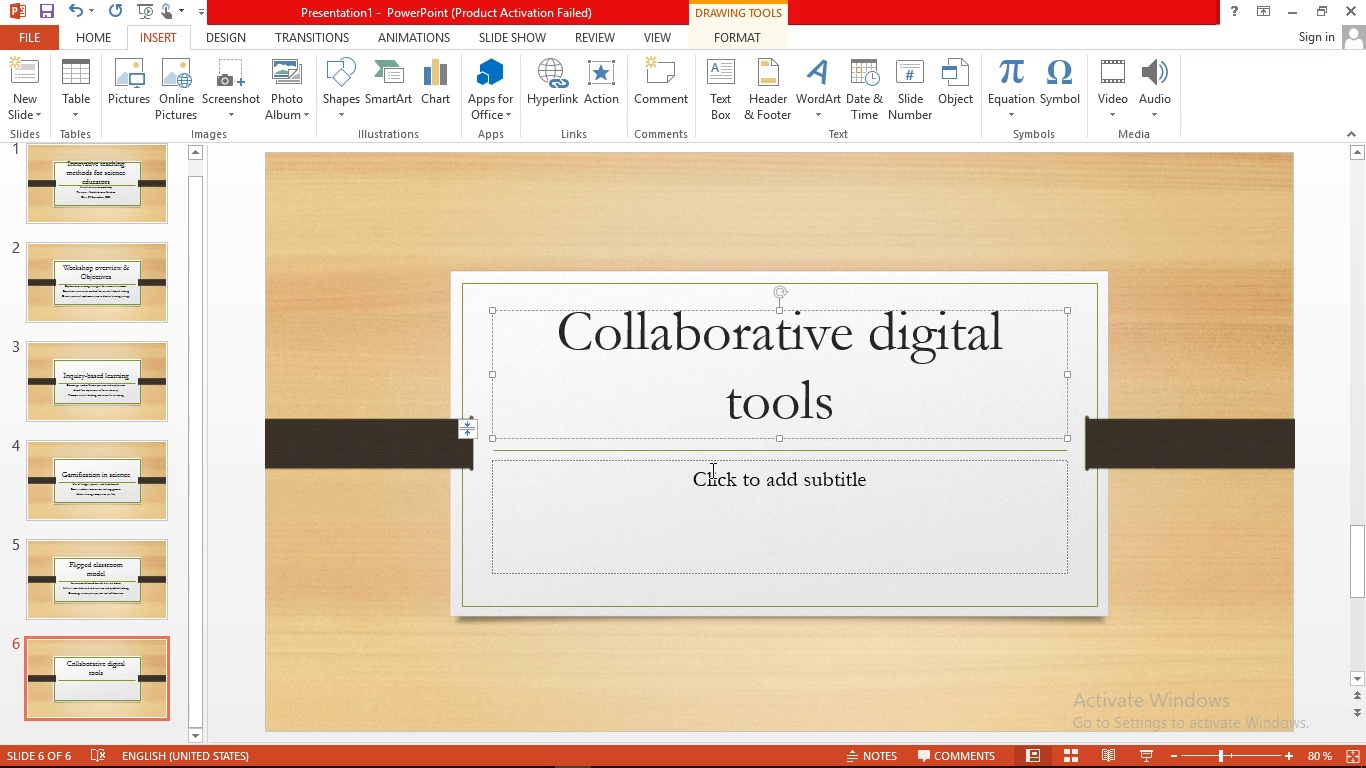 
left_click([701, 517])
 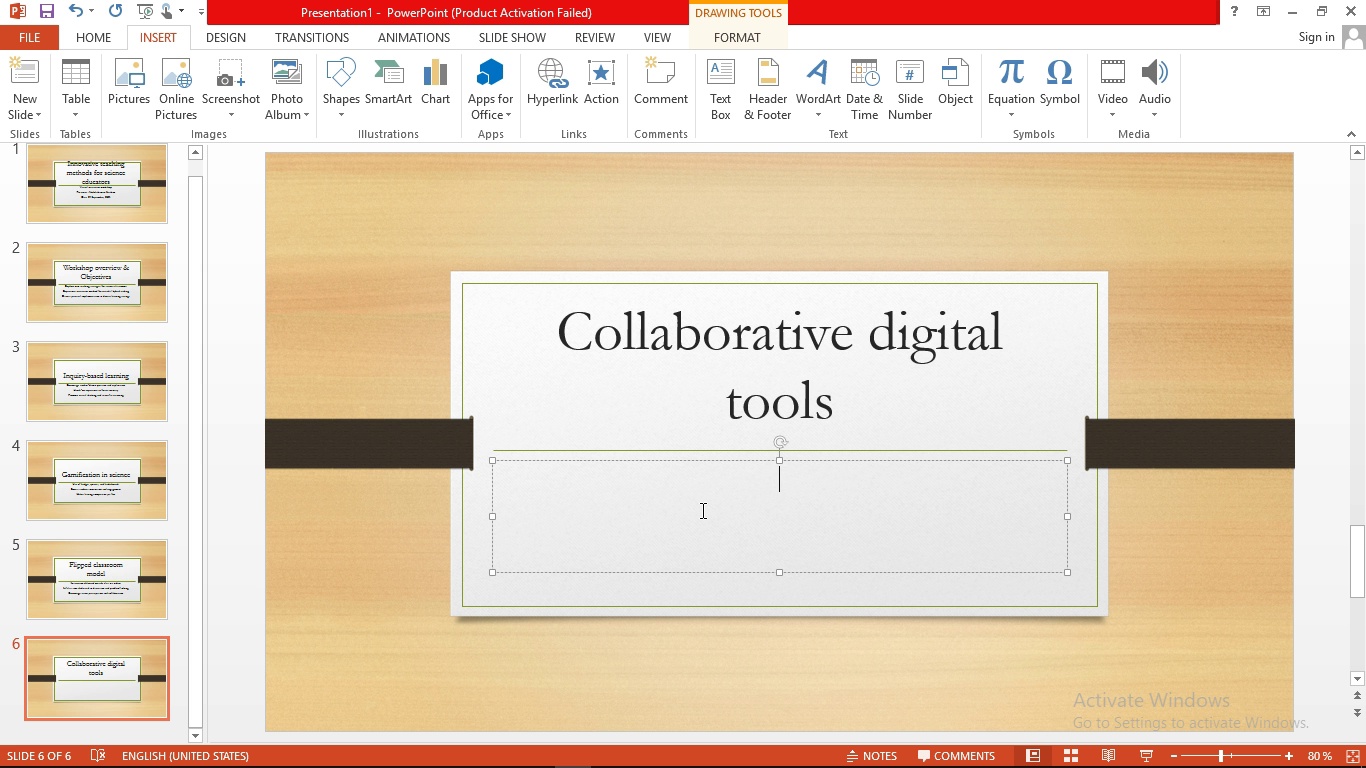 
wait(15.7)
 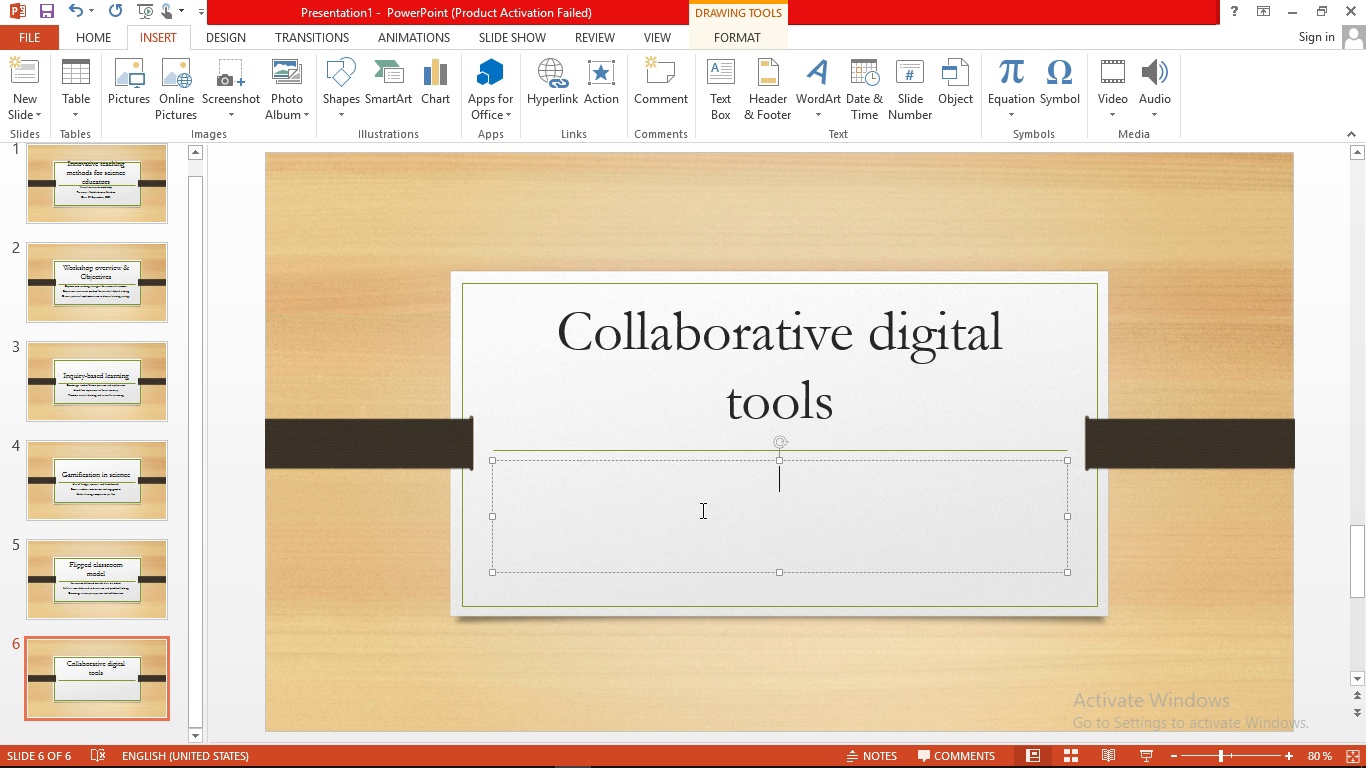 
type(inccoperate simulation =s )
key(Backspace)
key(Backspace)
key(Backspace)
key(Backspace)
type(s )
 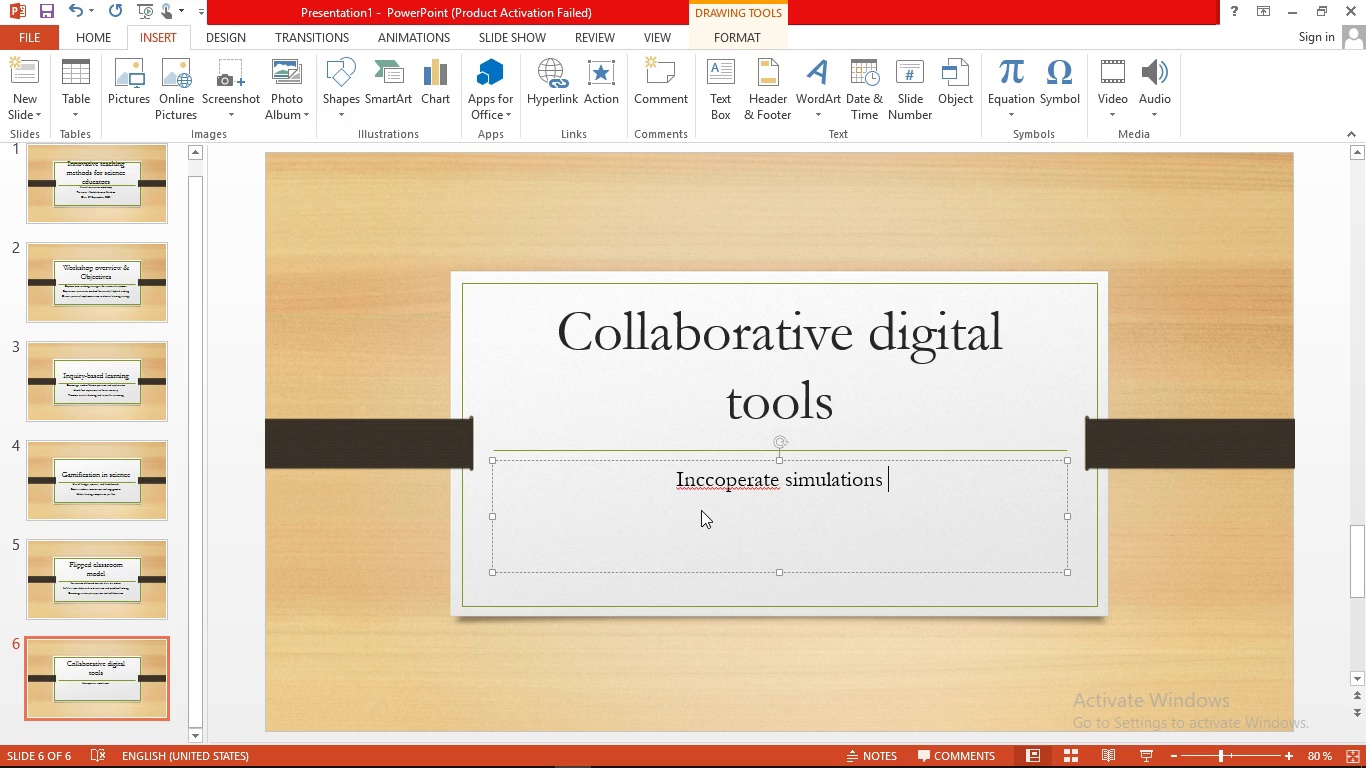 
type(and share digital whiteboard =s)
key(Backspace)
key(Backspace)
key(Backspace)
type(s)
 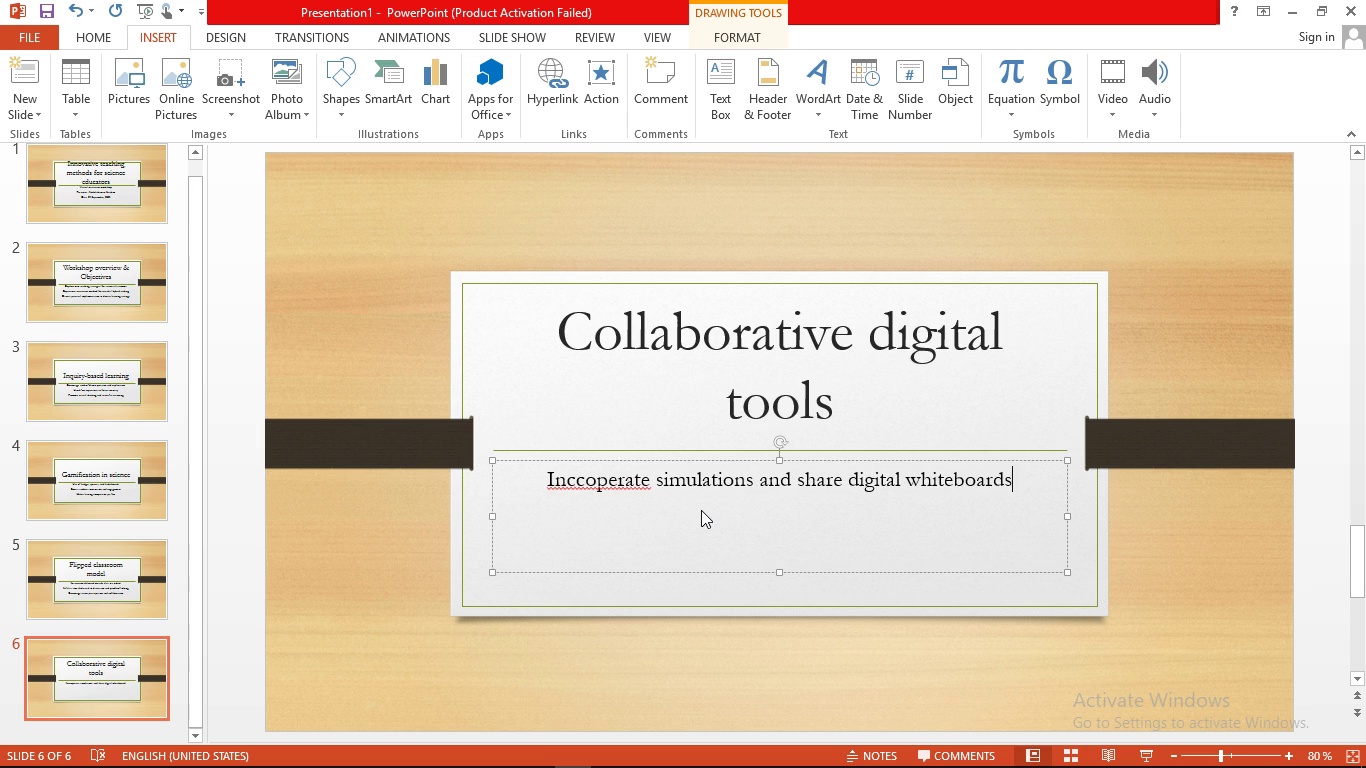 
key(Enter)
 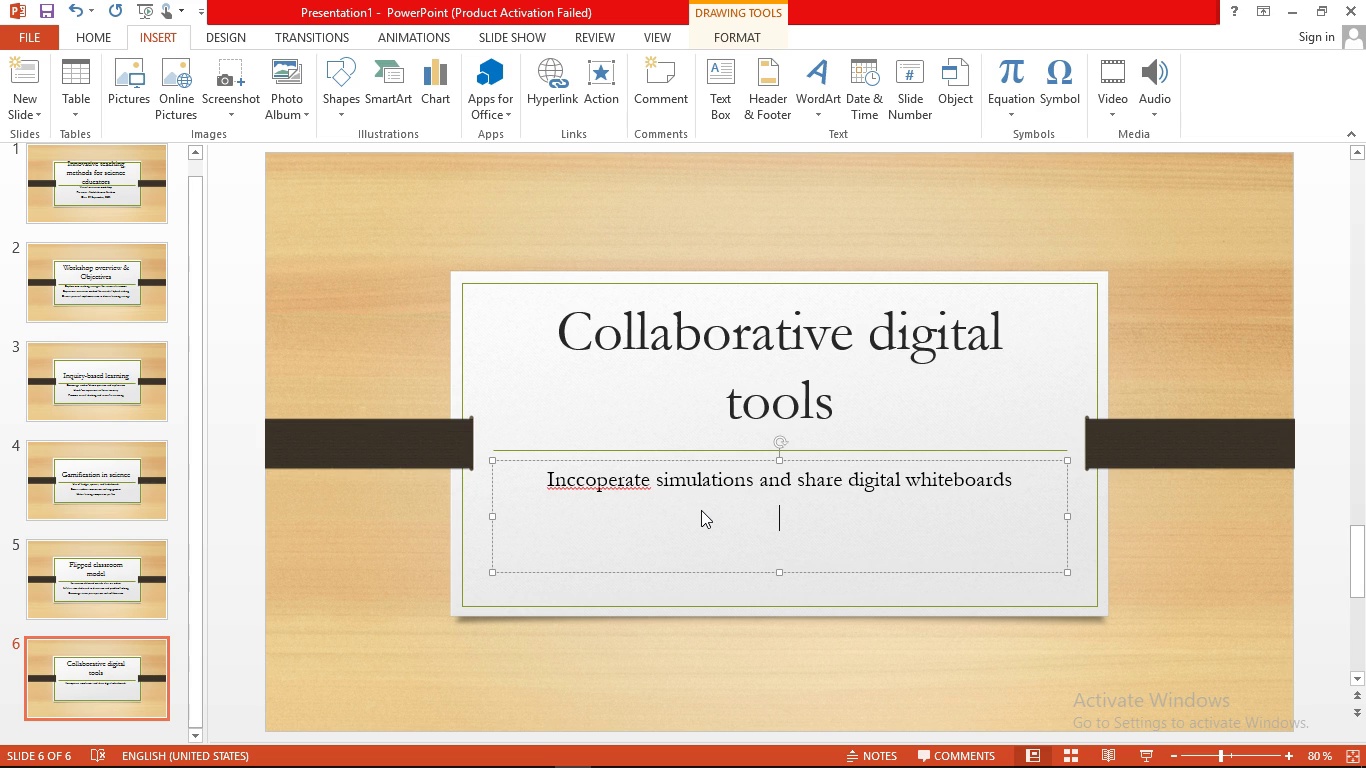 
type(use AR/VR to enhance lab expericne )